 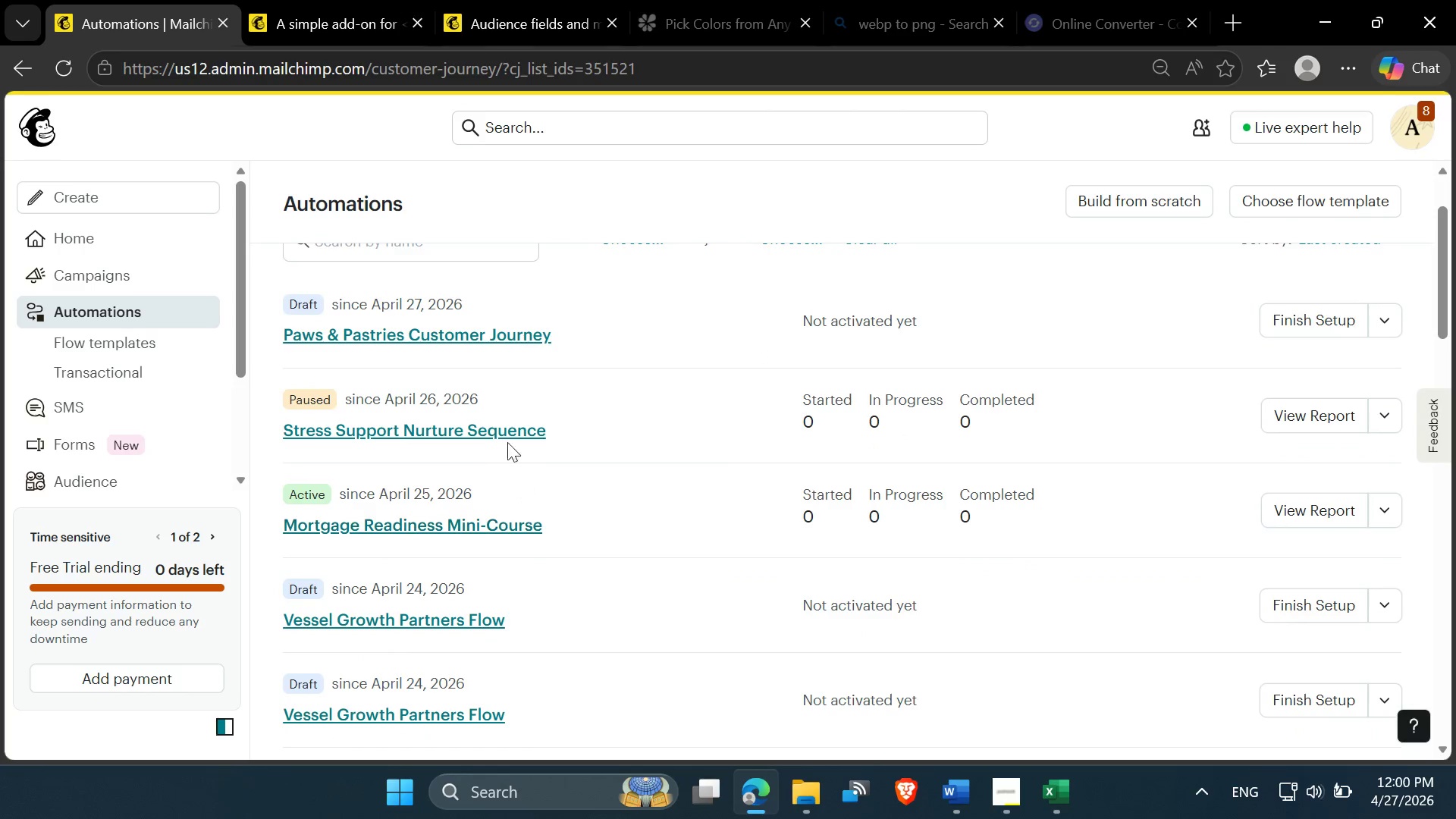 
left_click([472, 331])
 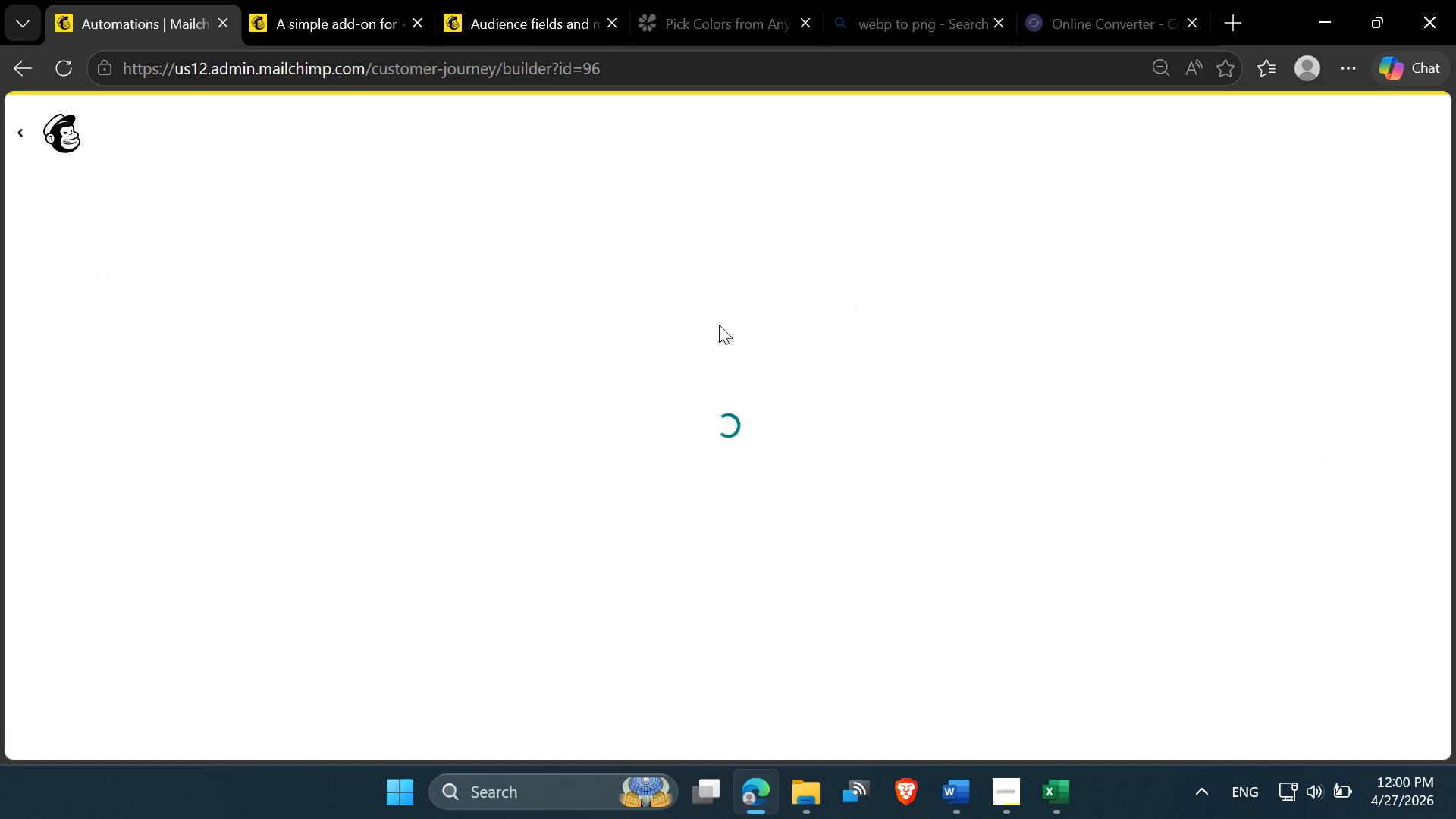 
wait(9.11)
 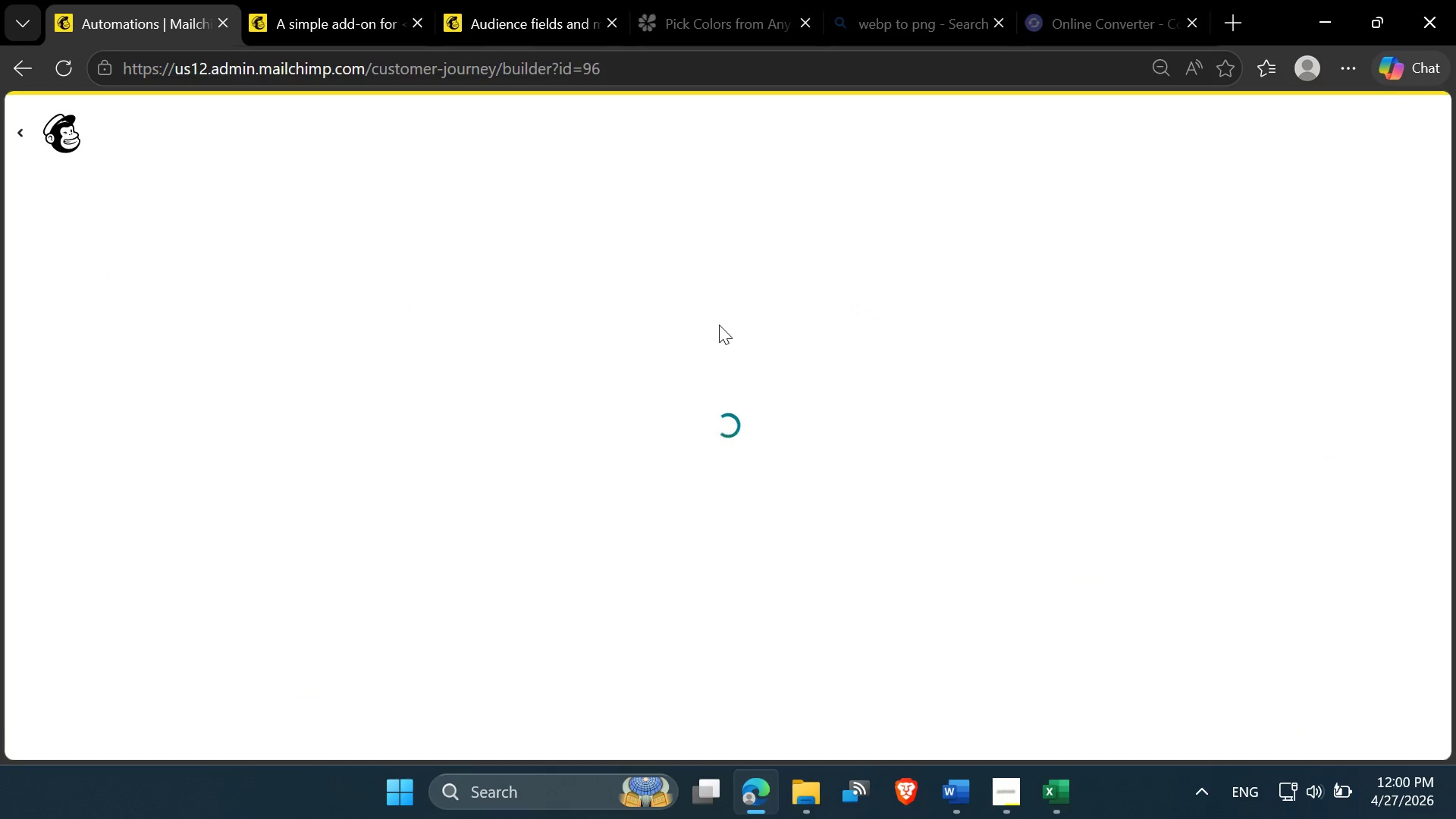 
hold_key(key=ControlLeft, duration=0.66)
scroll: coordinate [810, 357], scroll_direction: down, amount: 1.0
 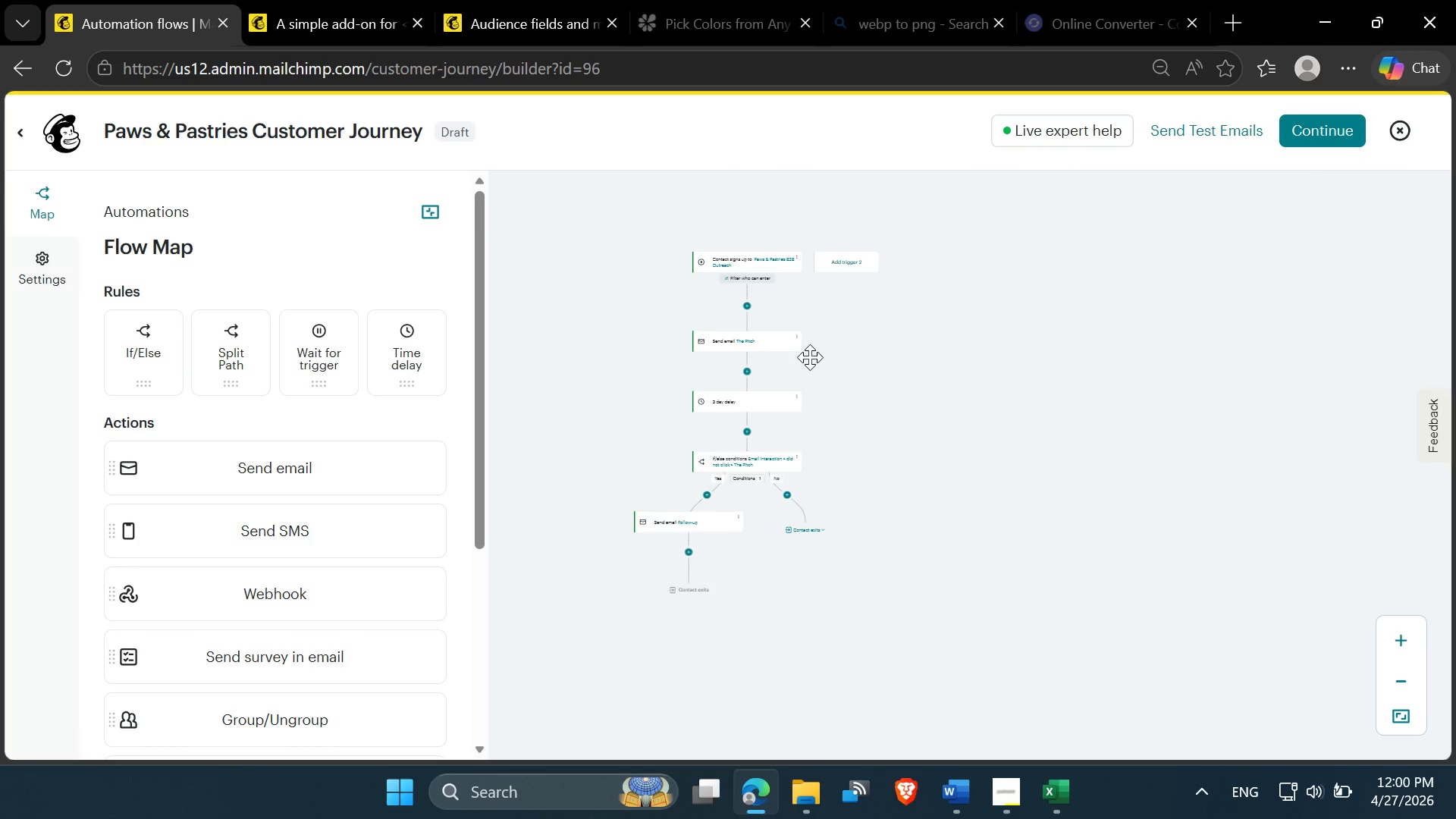 
left_click([1401, 639])
 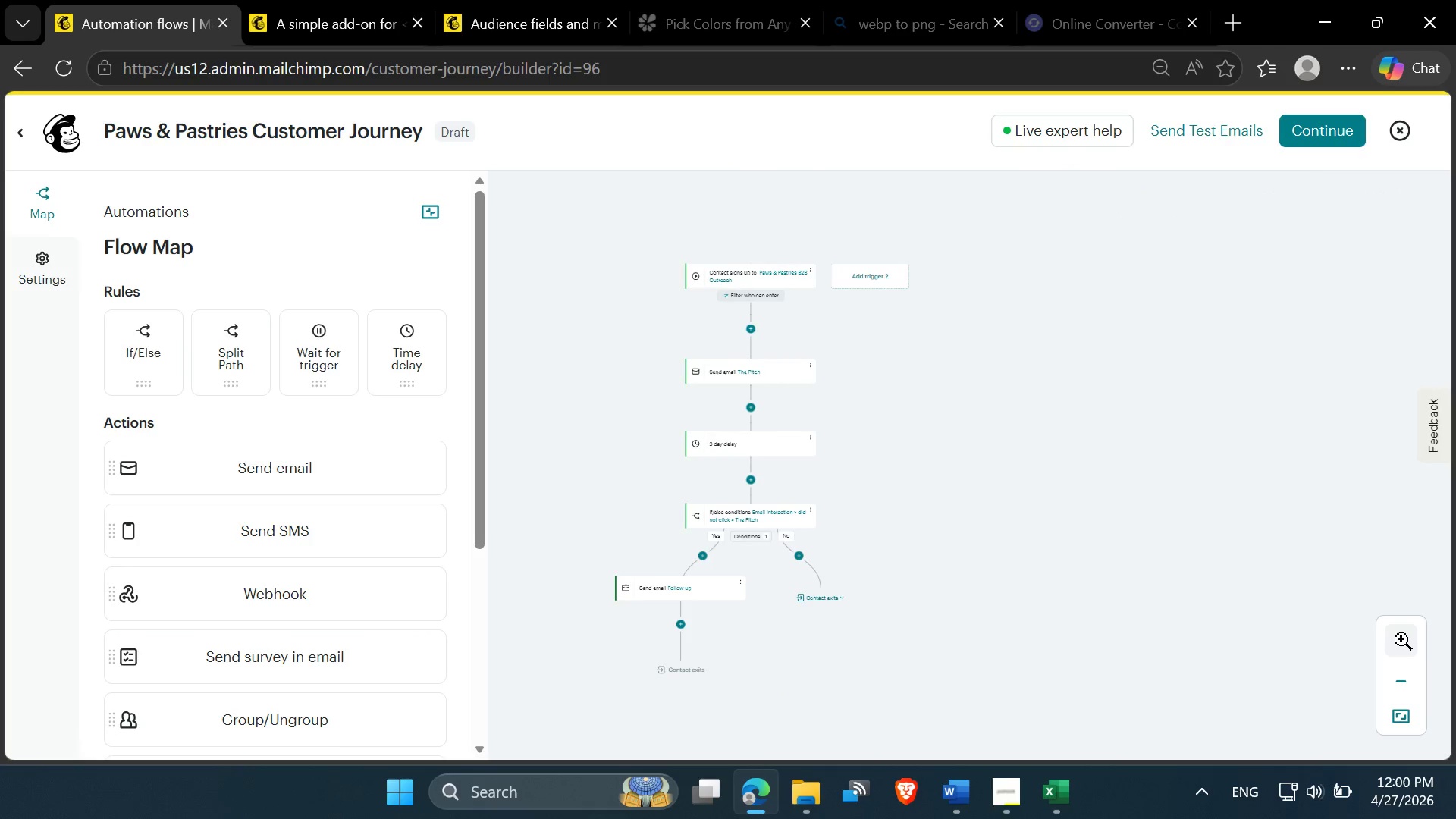 
left_click([1401, 639])
 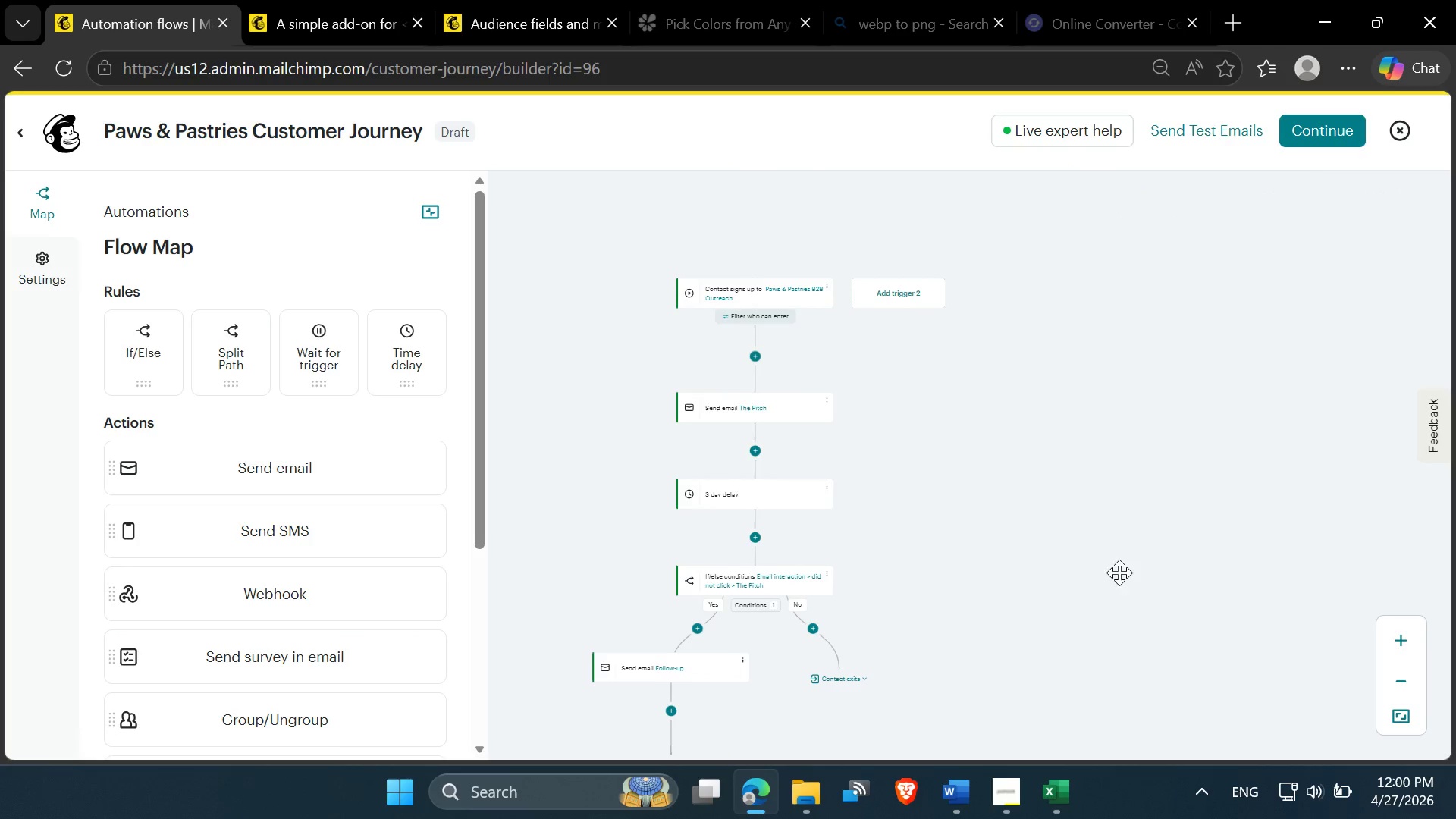 
left_click_drag(start_coordinate=[1117, 573], to_coordinate=[1125, 488])
 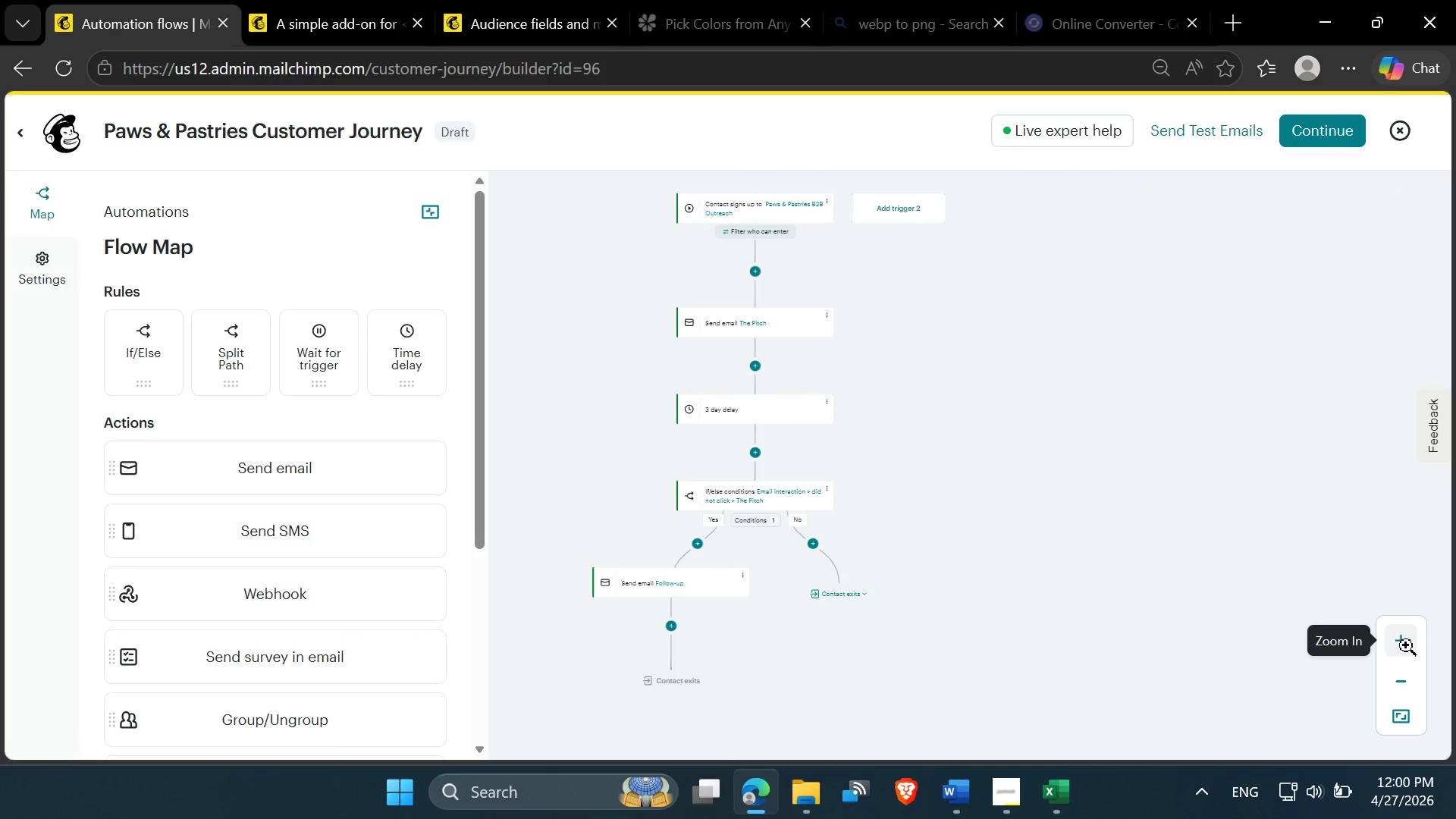 
left_click([1405, 645])
 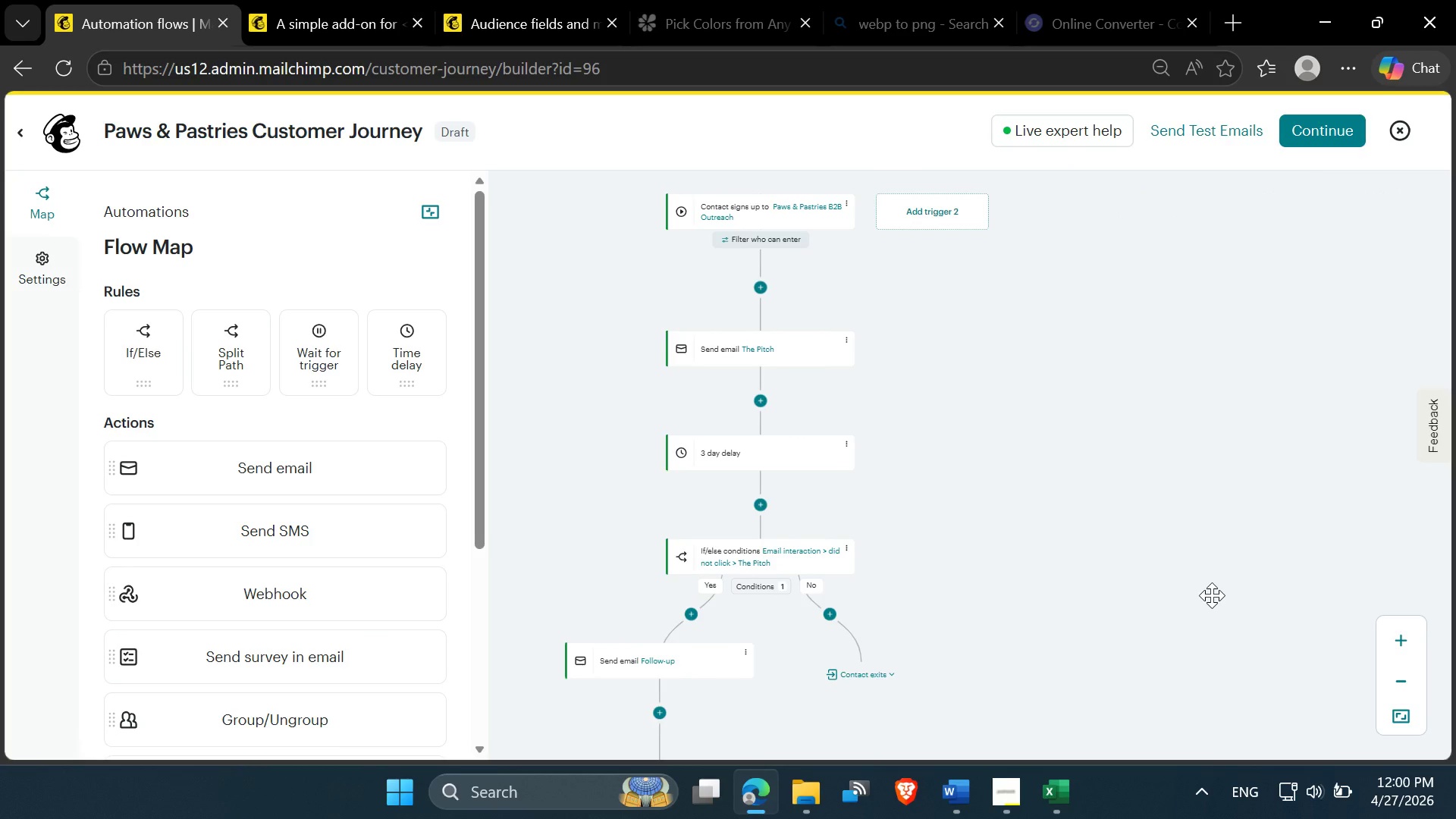 
left_click_drag(start_coordinate=[1212, 595], to_coordinate=[1216, 575])
 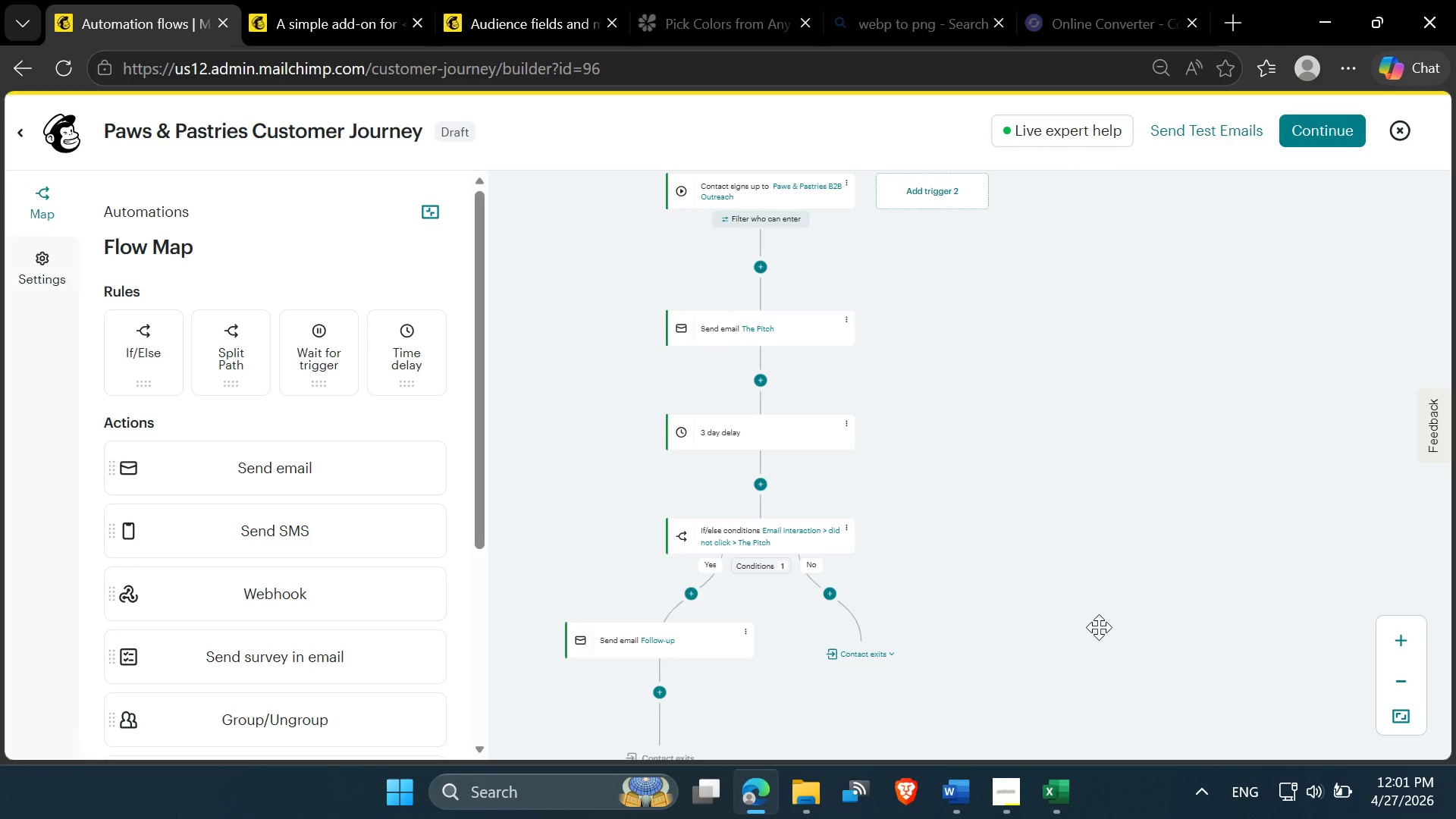 
wait(6.84)
 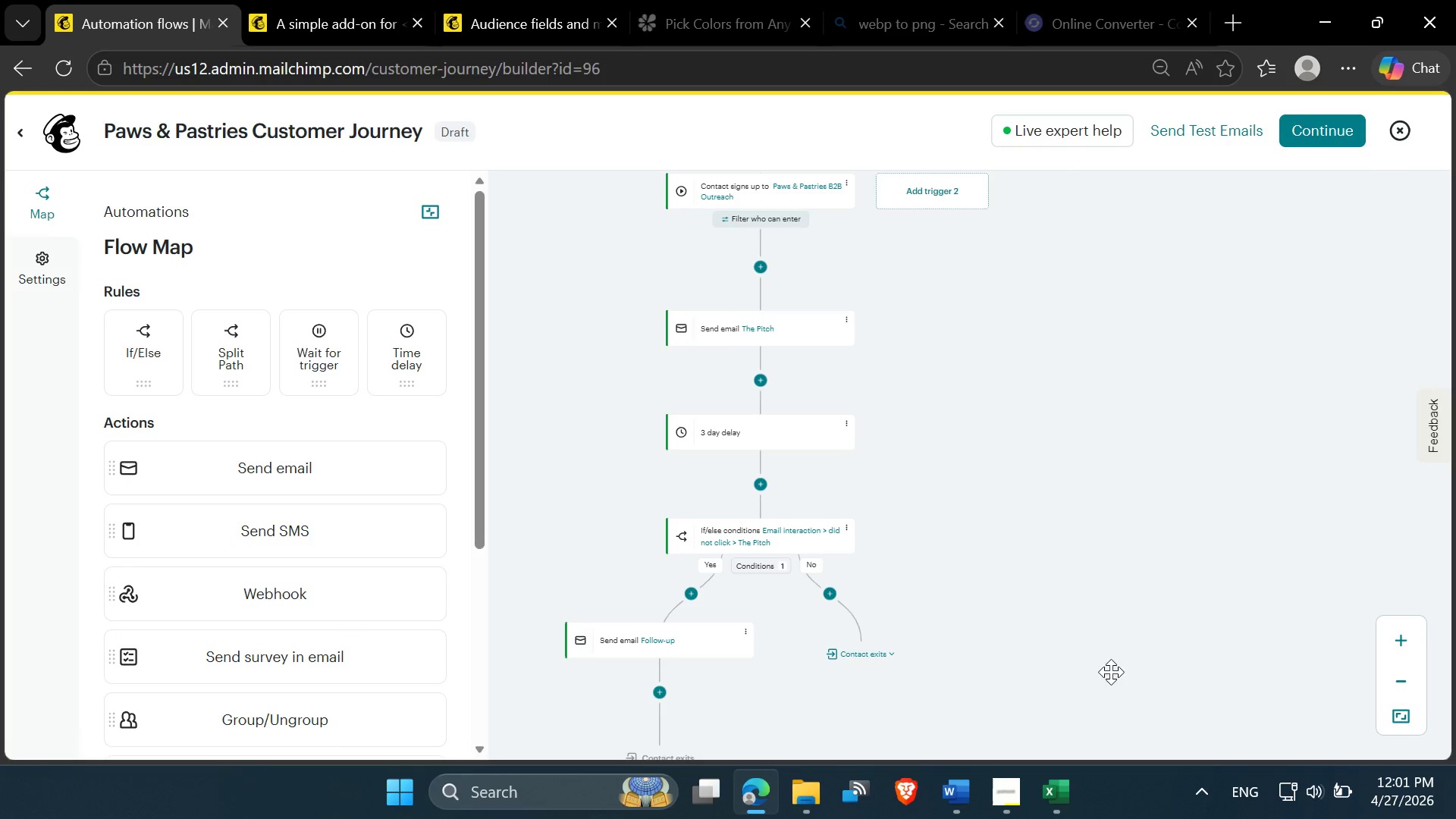 
key(PrintScreen)
 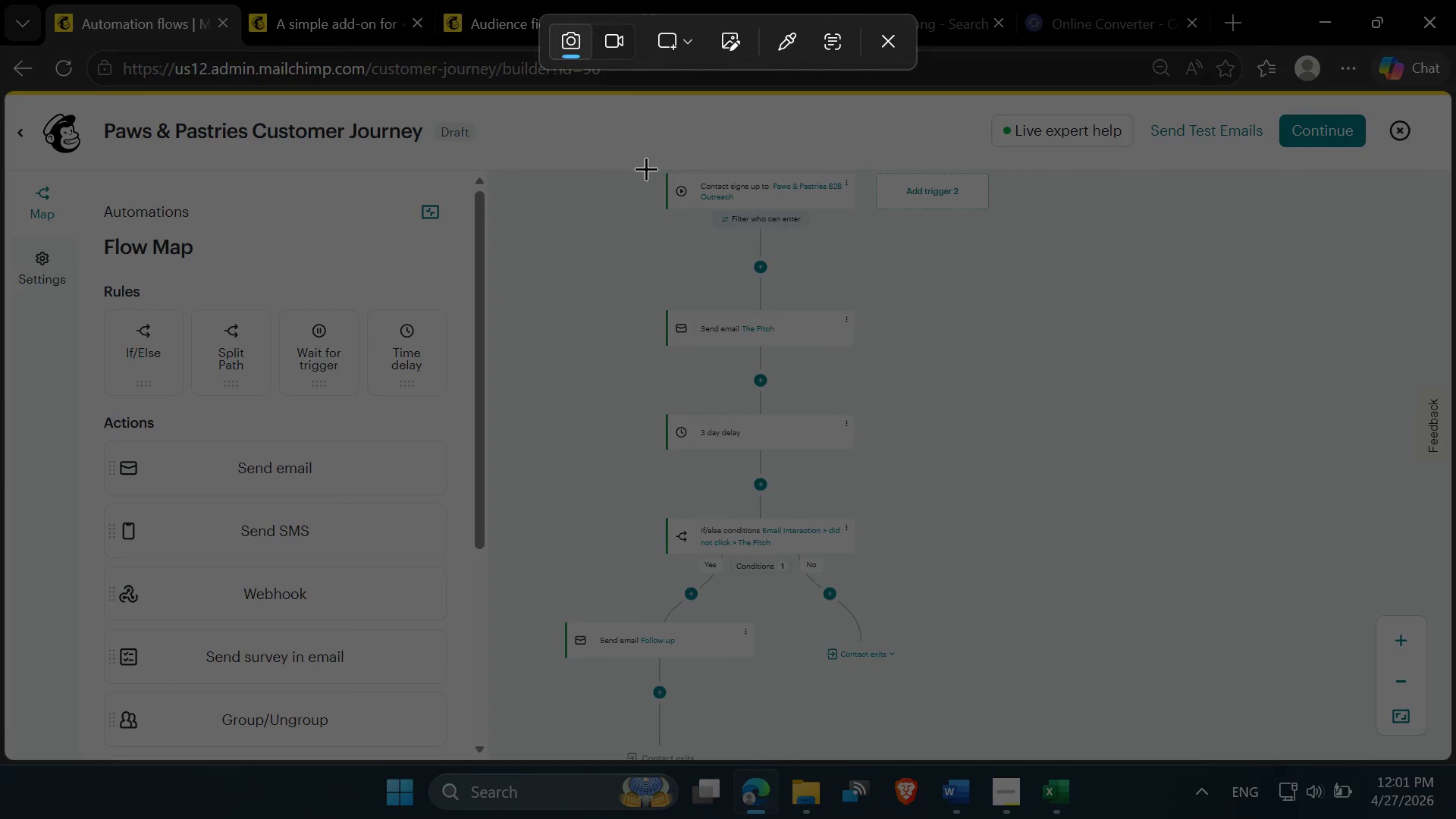 
left_click_drag(start_coordinate=[647, 168], to_coordinate=[651, 168])
 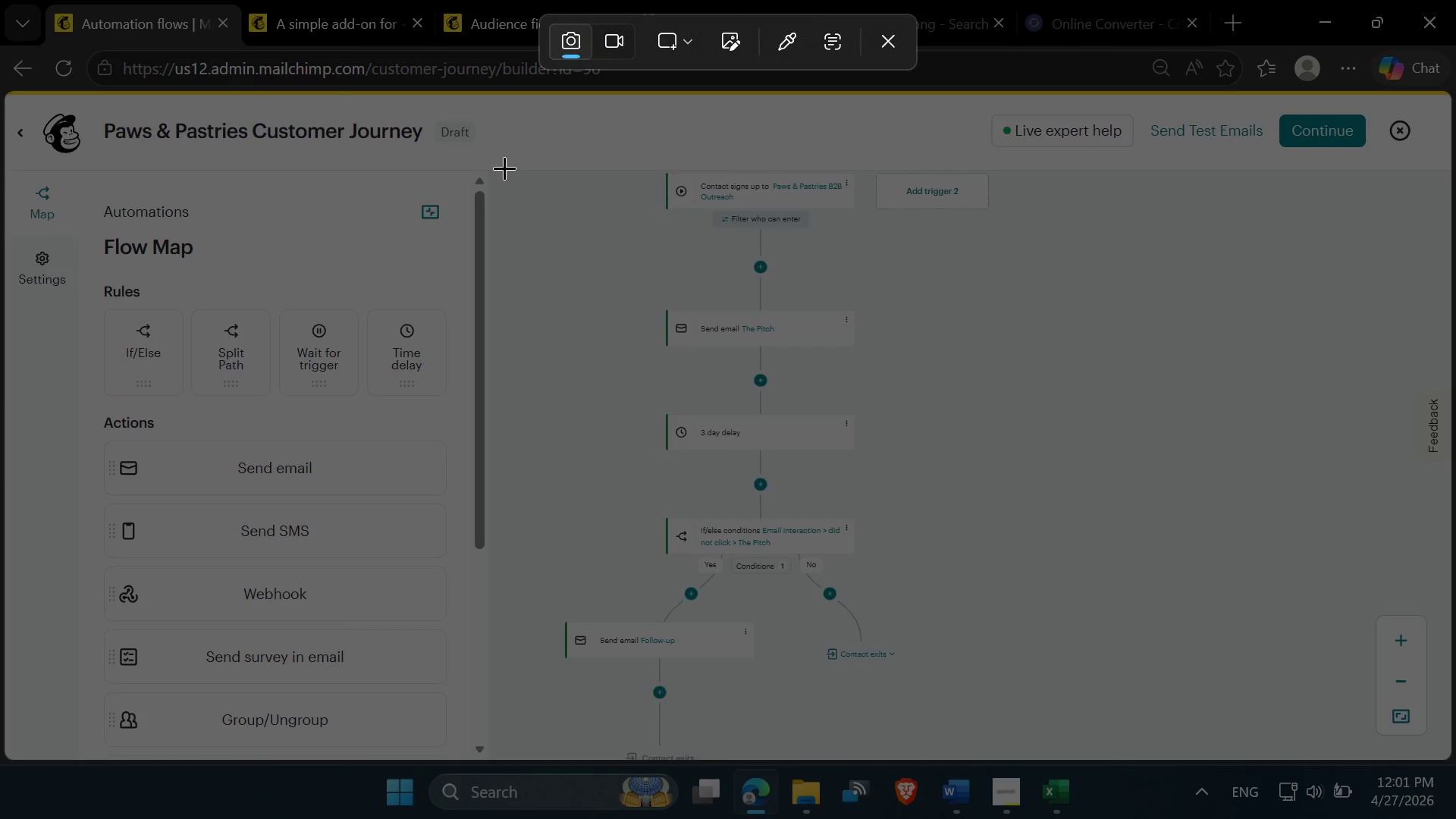 
left_click_drag(start_coordinate=[503, 168], to_coordinate=[880, 764])
 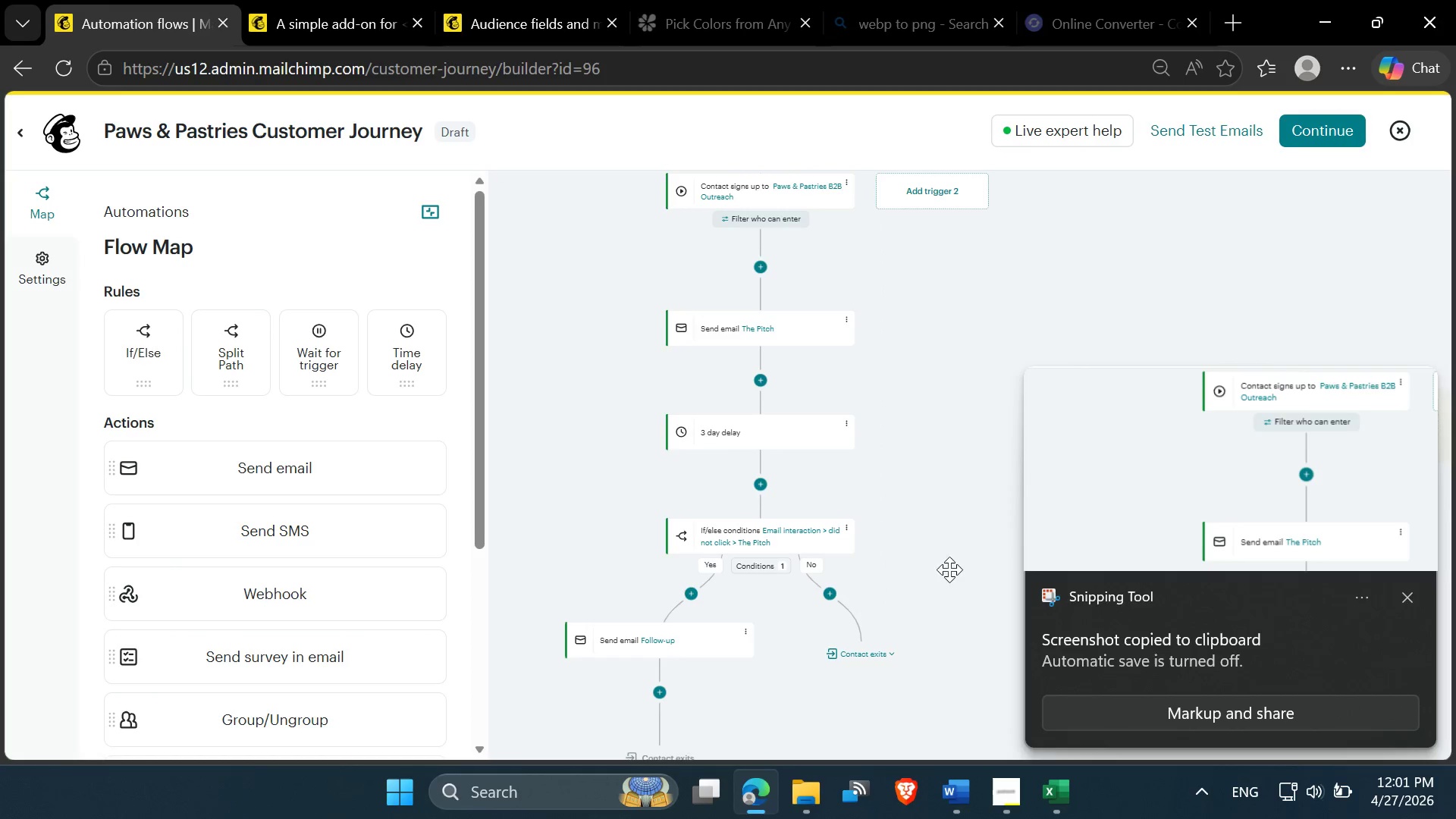 
left_click([1257, 499])
 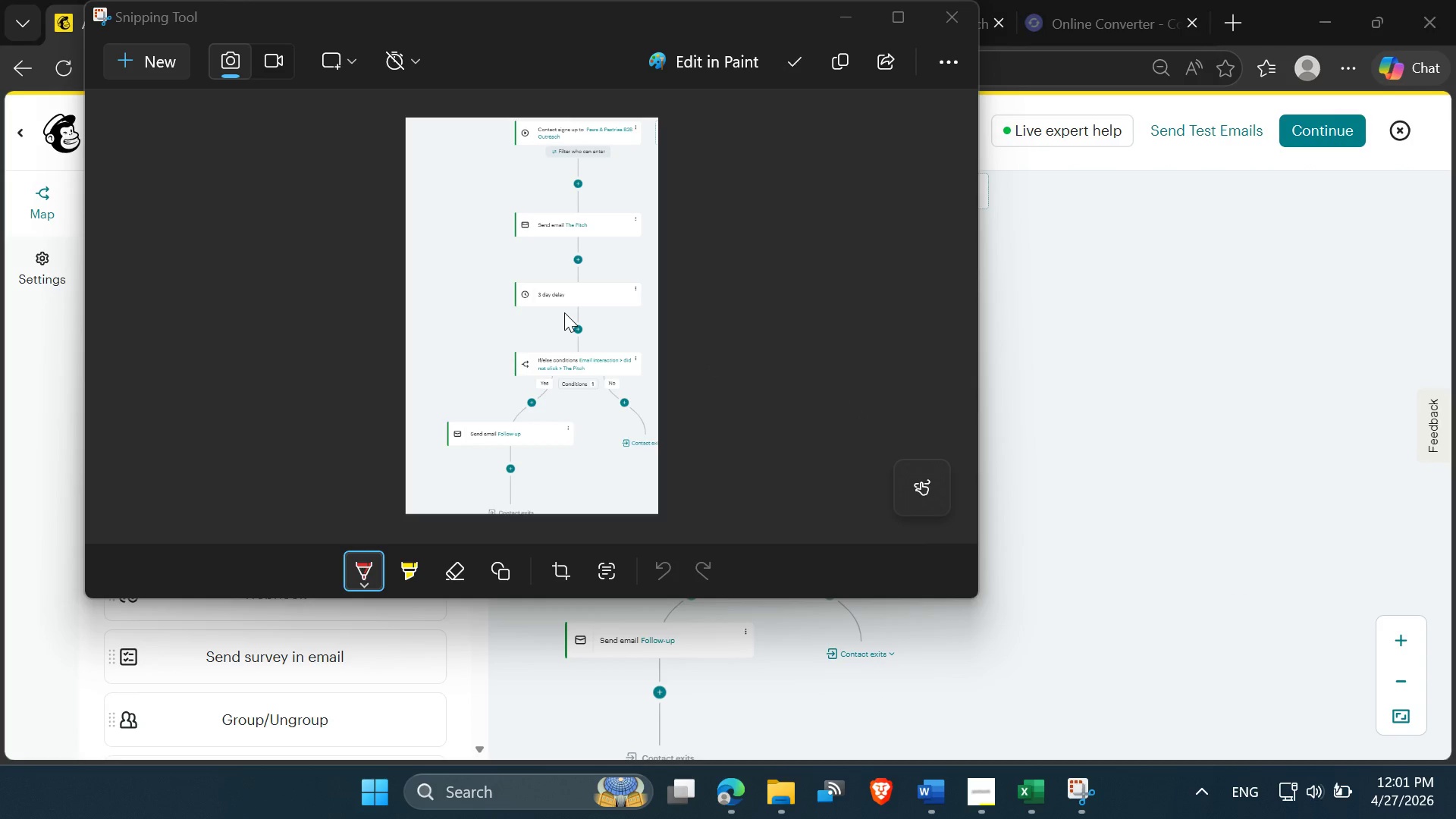 
scroll: coordinate [564, 312], scroll_direction: up, amount: 3.0
 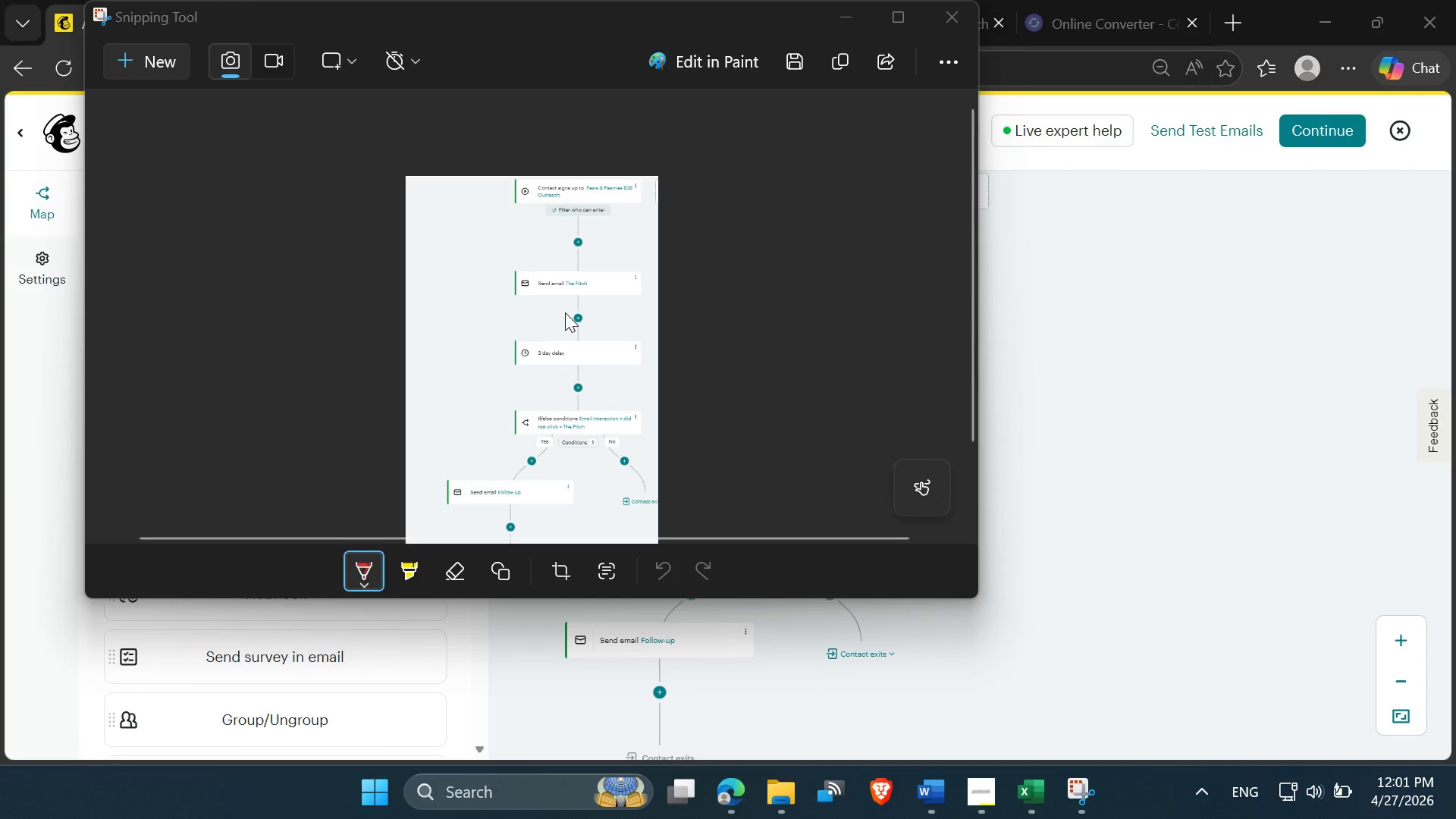 
hold_key(key=ControlLeft, duration=0.88)
scroll: coordinate [566, 312], scroll_direction: up, amount: 5.0
 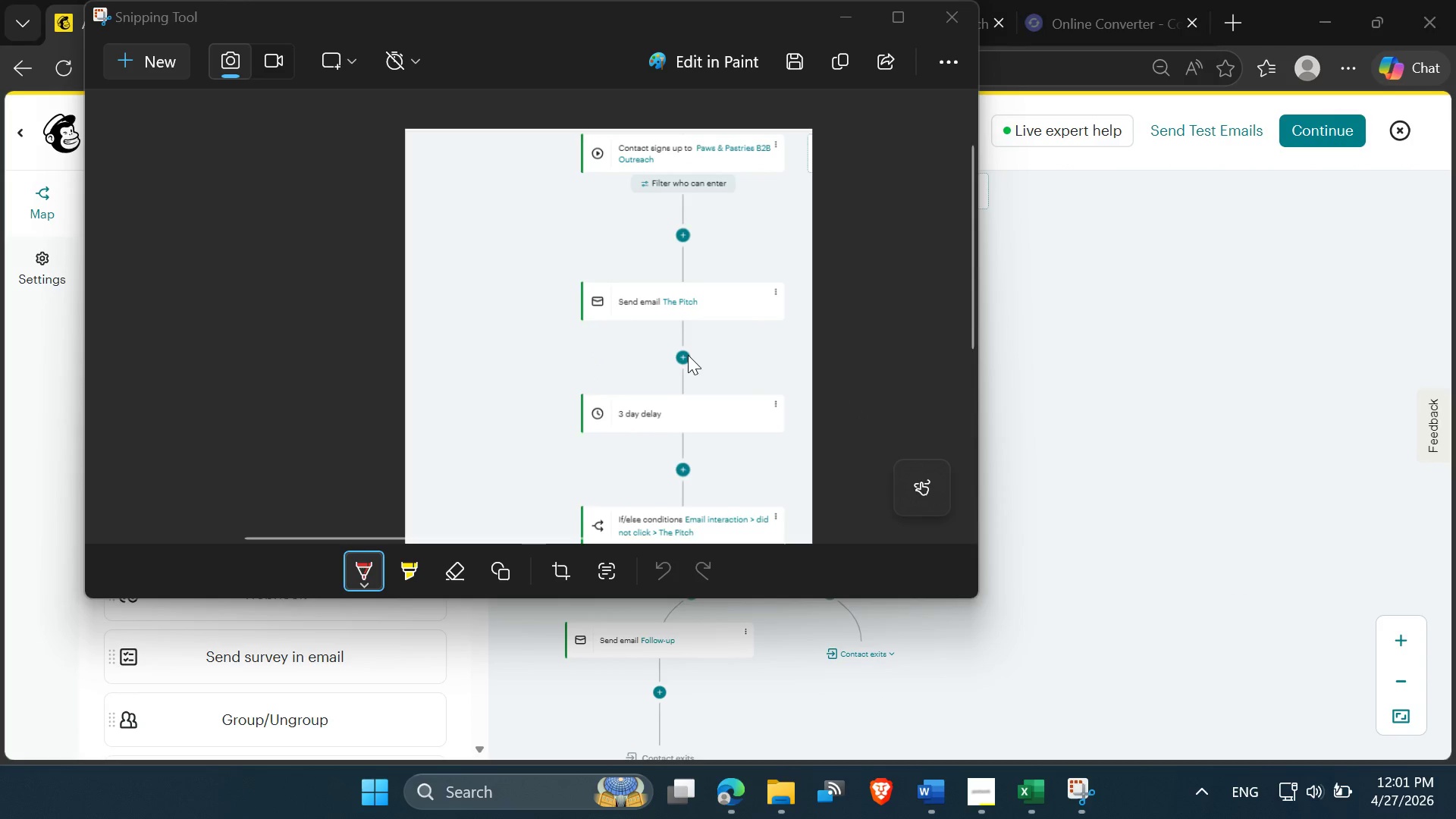 
left_click_drag(start_coordinate=[678, 408], to_coordinate=[657, 288])
 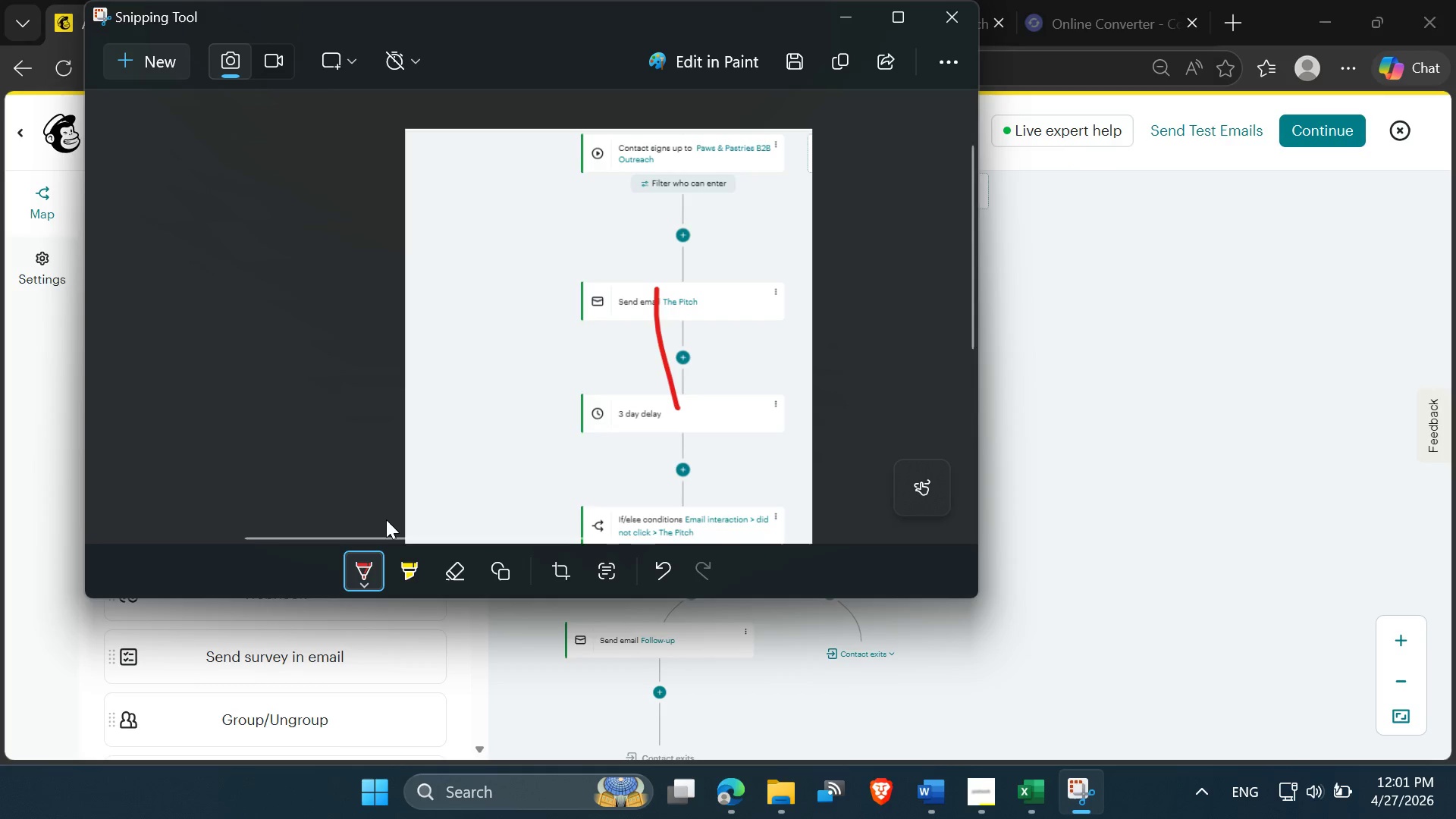 
left_click([662, 576])
 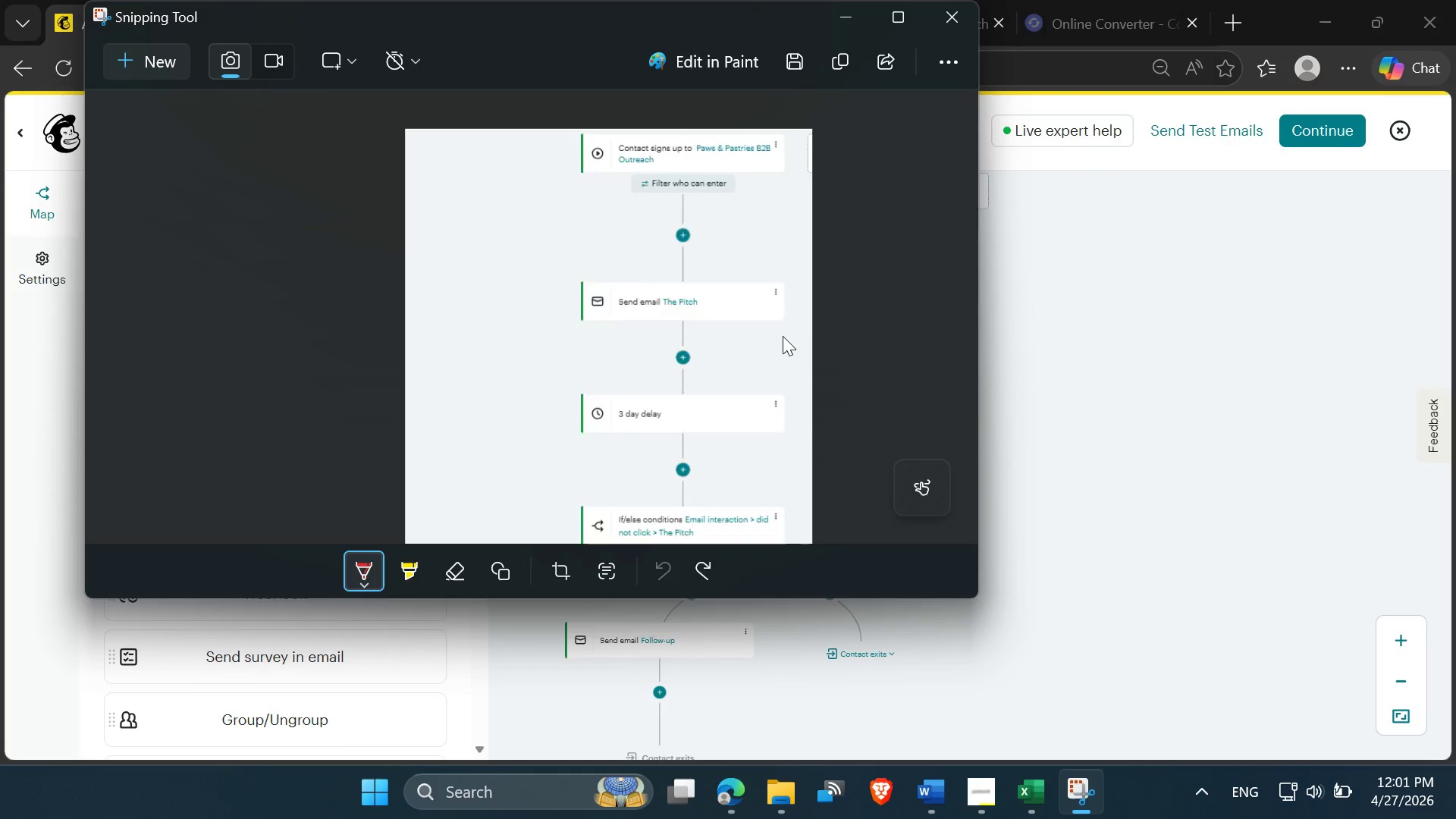 
scroll: coordinate [638, 311], scroll_direction: down, amount: 5.0
 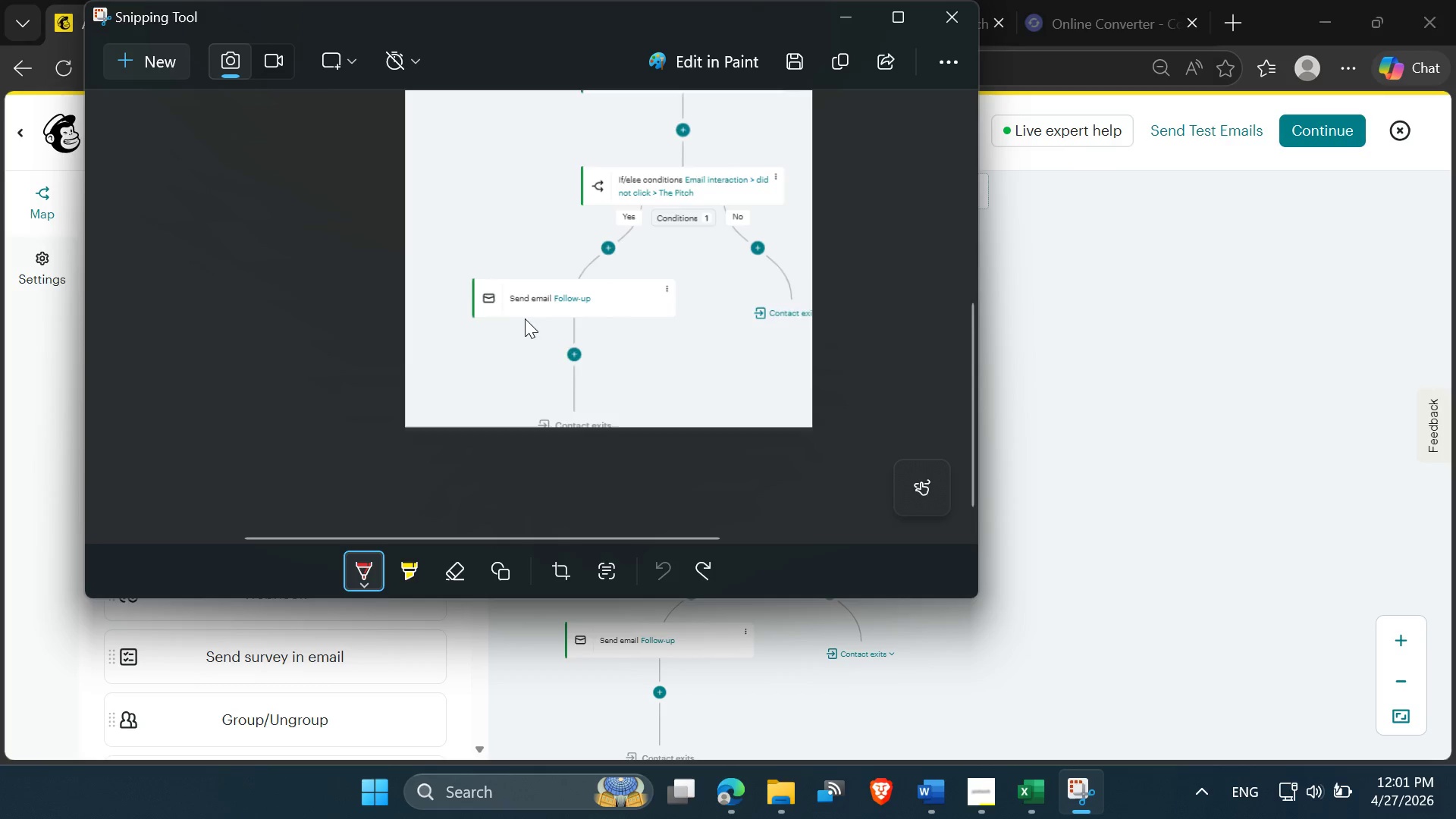 
scroll: coordinate [670, 281], scroll_direction: up, amount: 6.0
 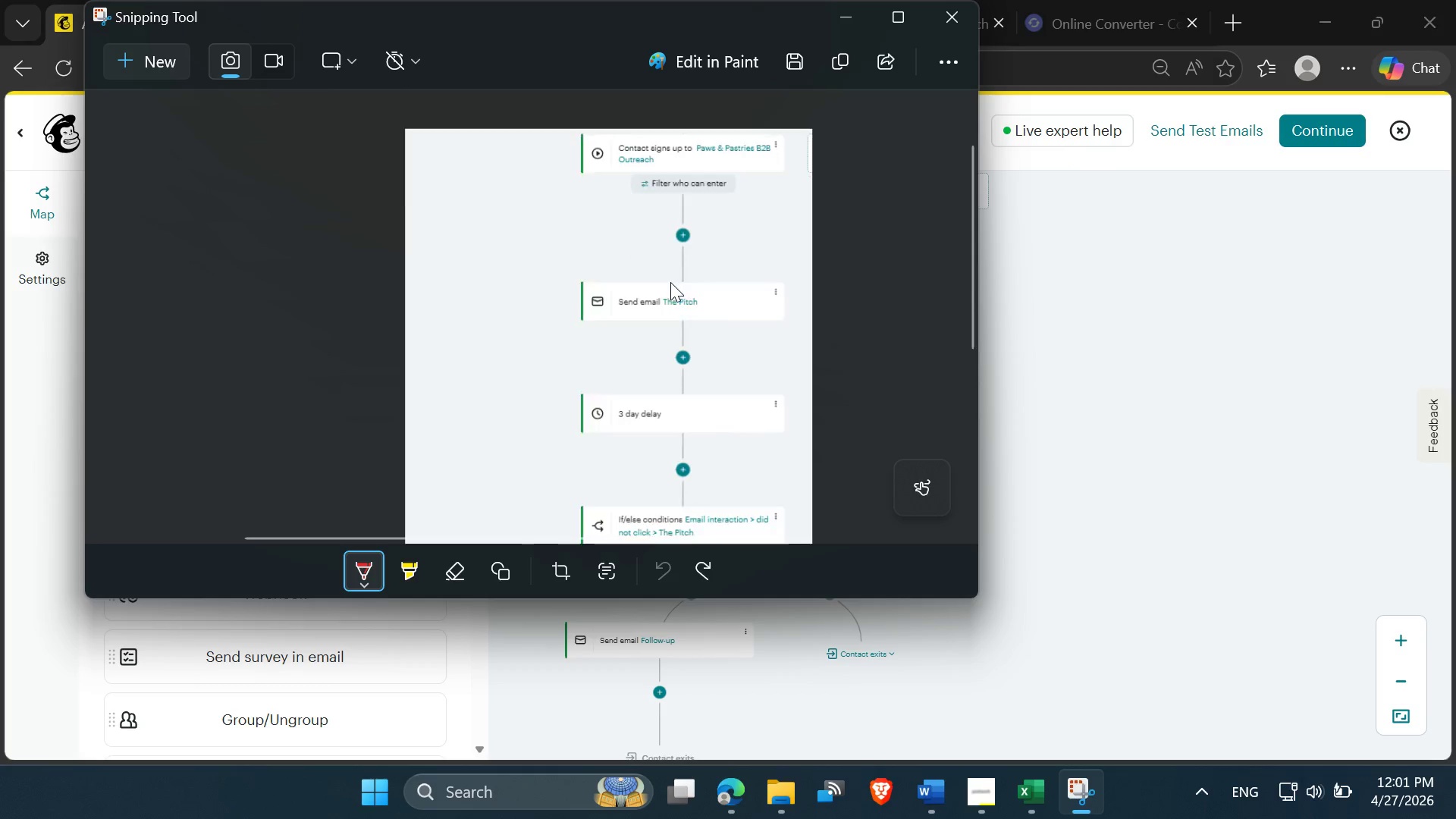 
scroll: coordinate [672, 422], scroll_direction: down, amount: 4.0
 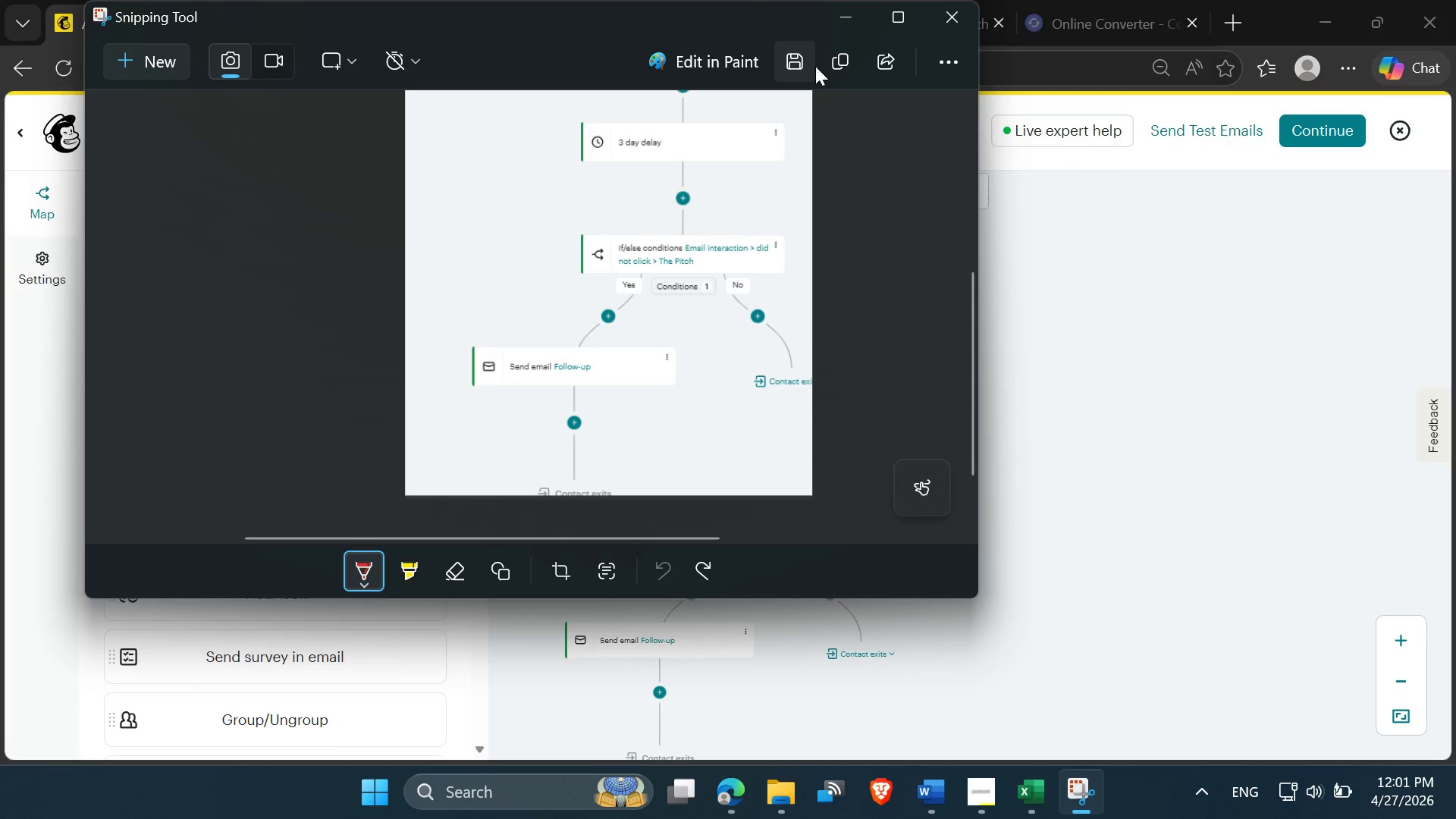 
left_click([802, 67])
 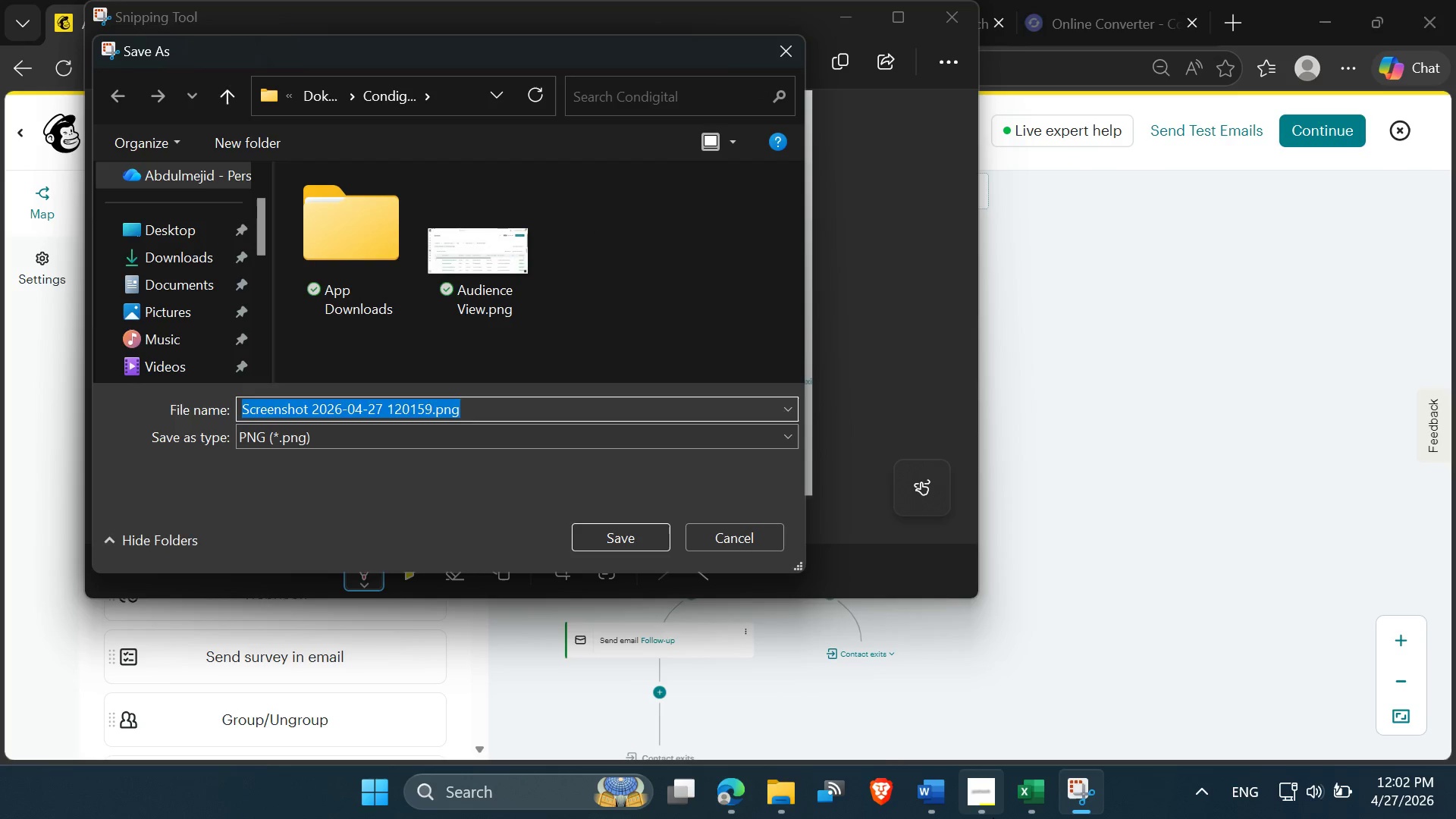 
left_click([984, 678])
 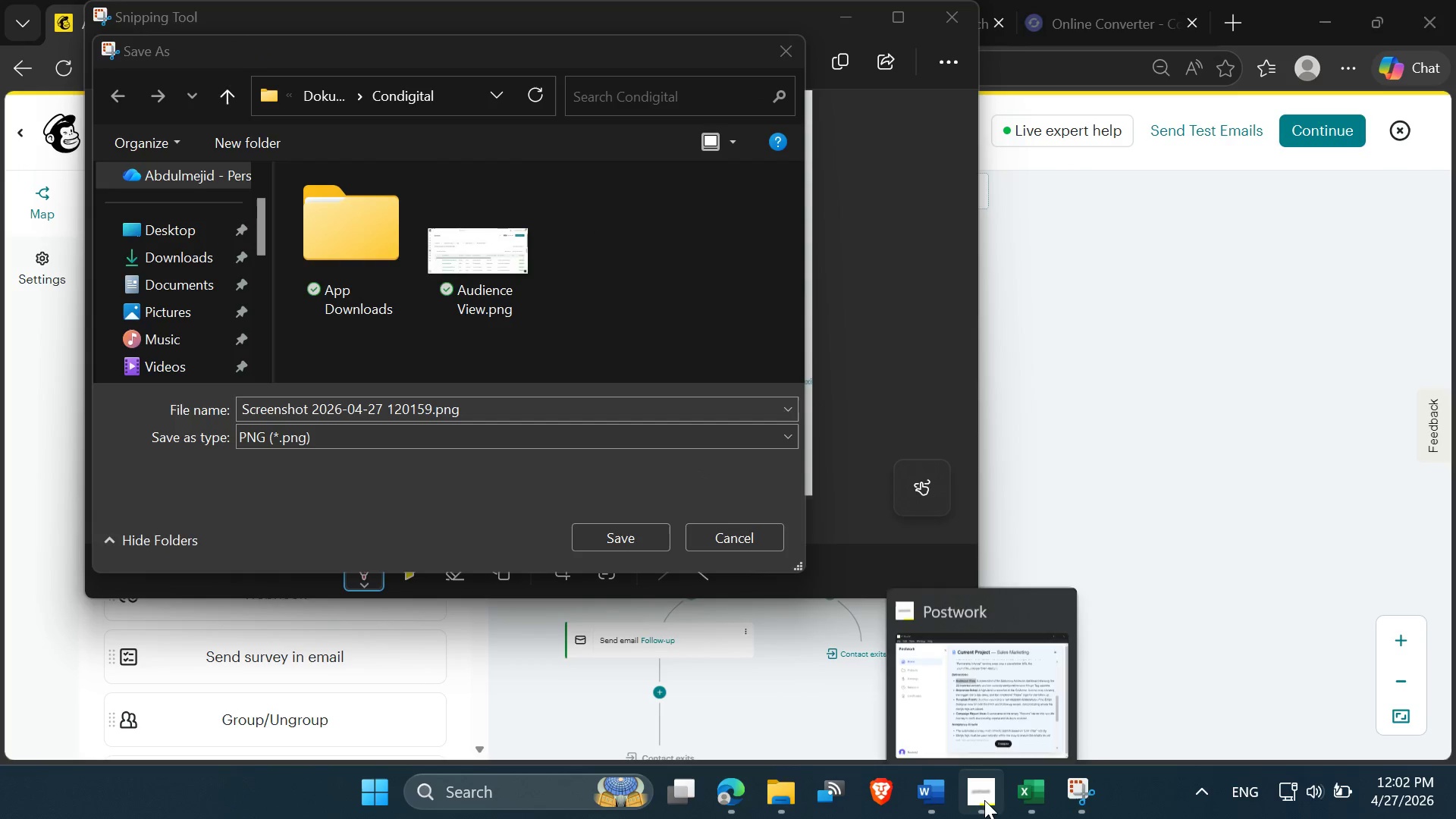 
left_click([976, 656])
 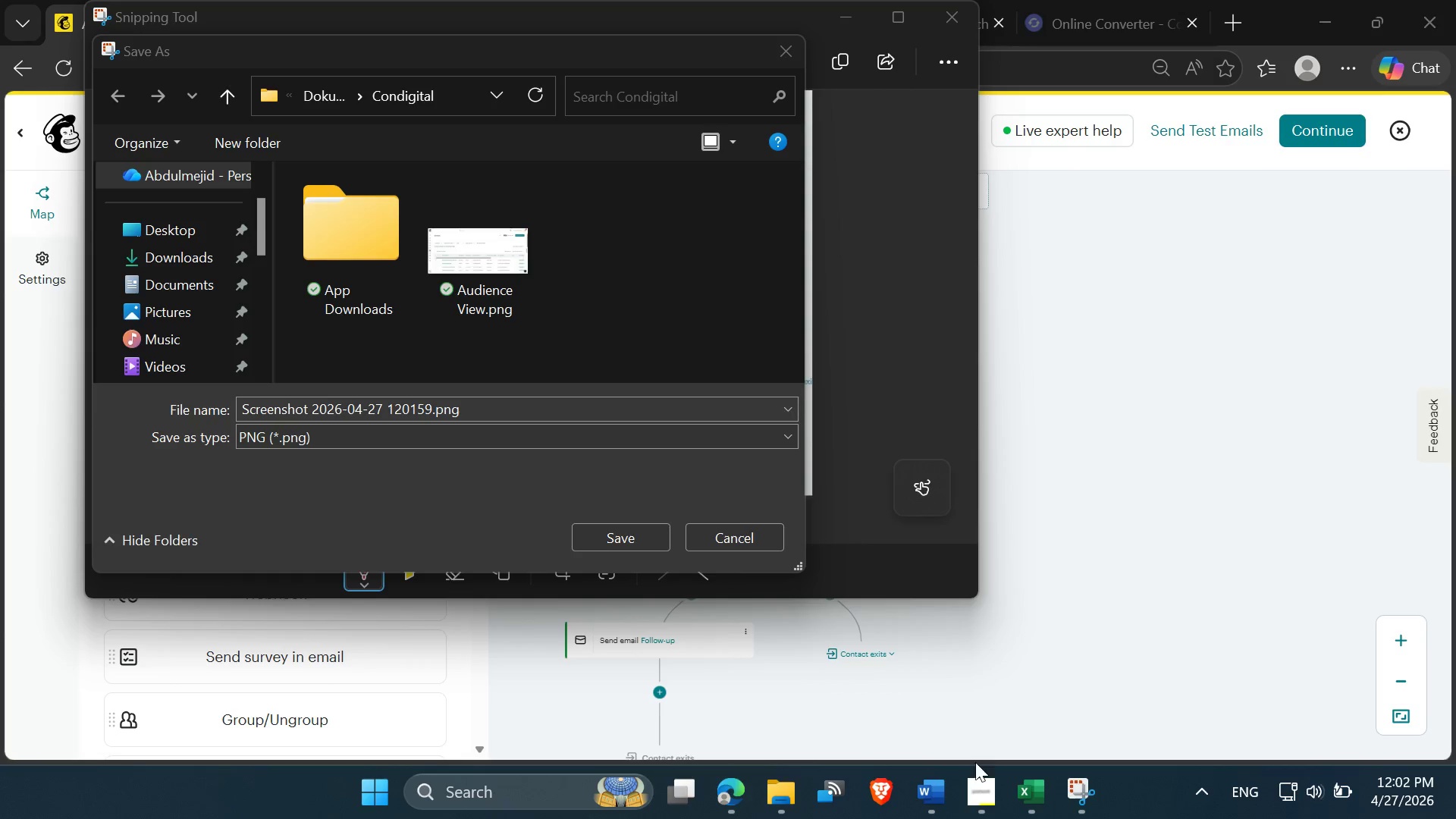 
left_click([983, 795])